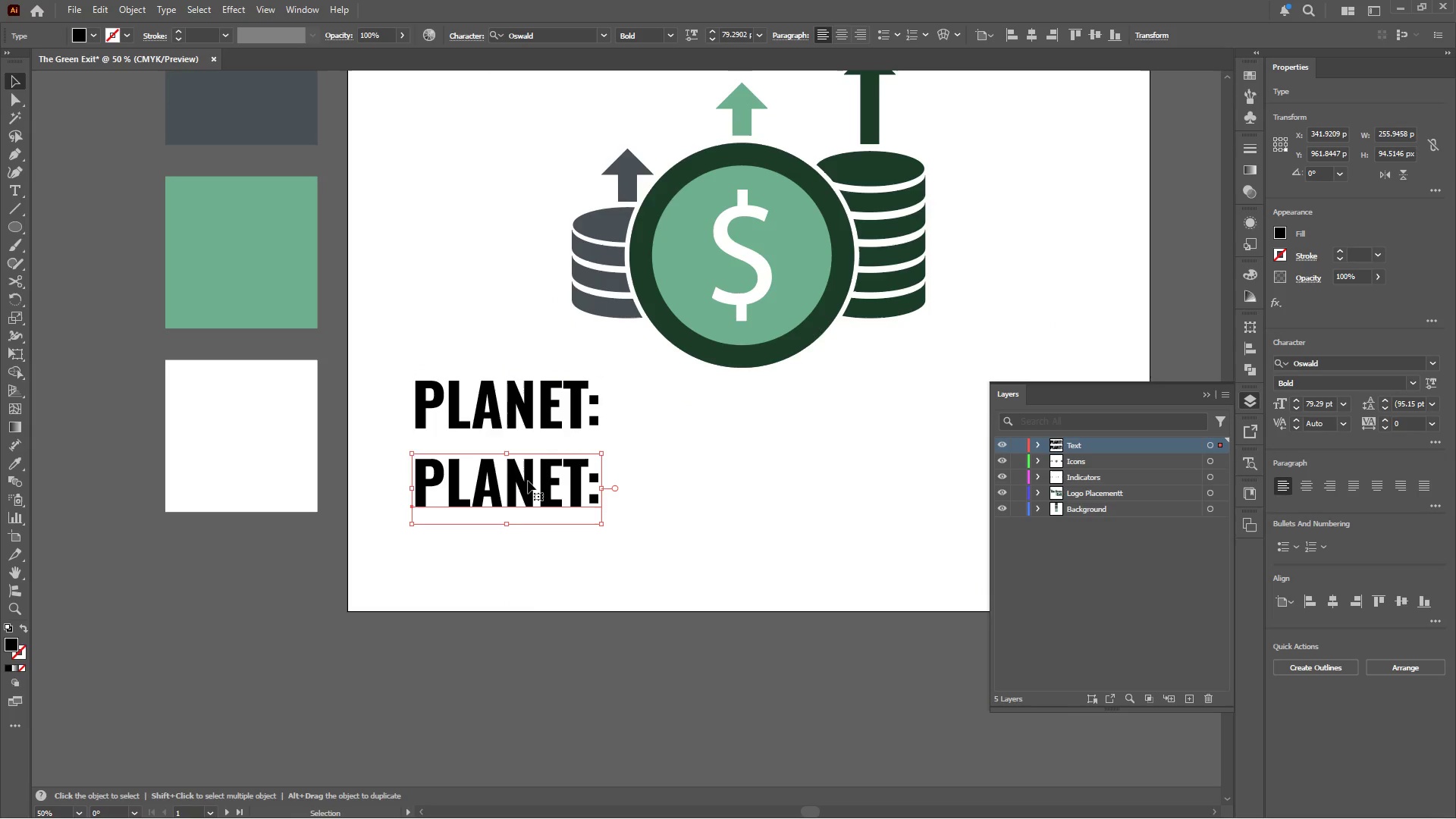 
scroll: coordinate [548, 466], scroll_direction: up, amount: 2.0
 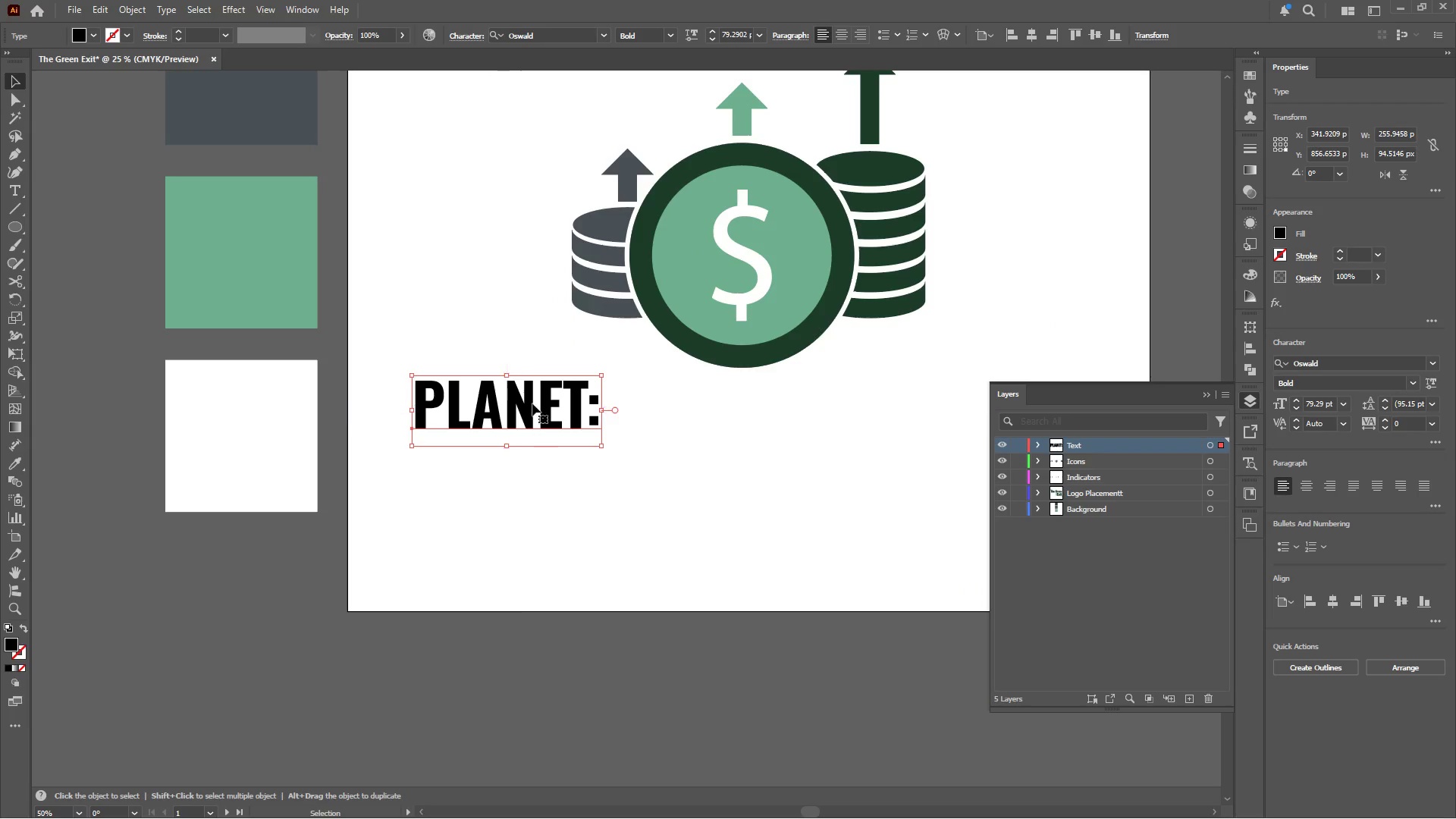 
left_click_drag(start_coordinate=[532, 403], to_coordinate=[528, 481])
 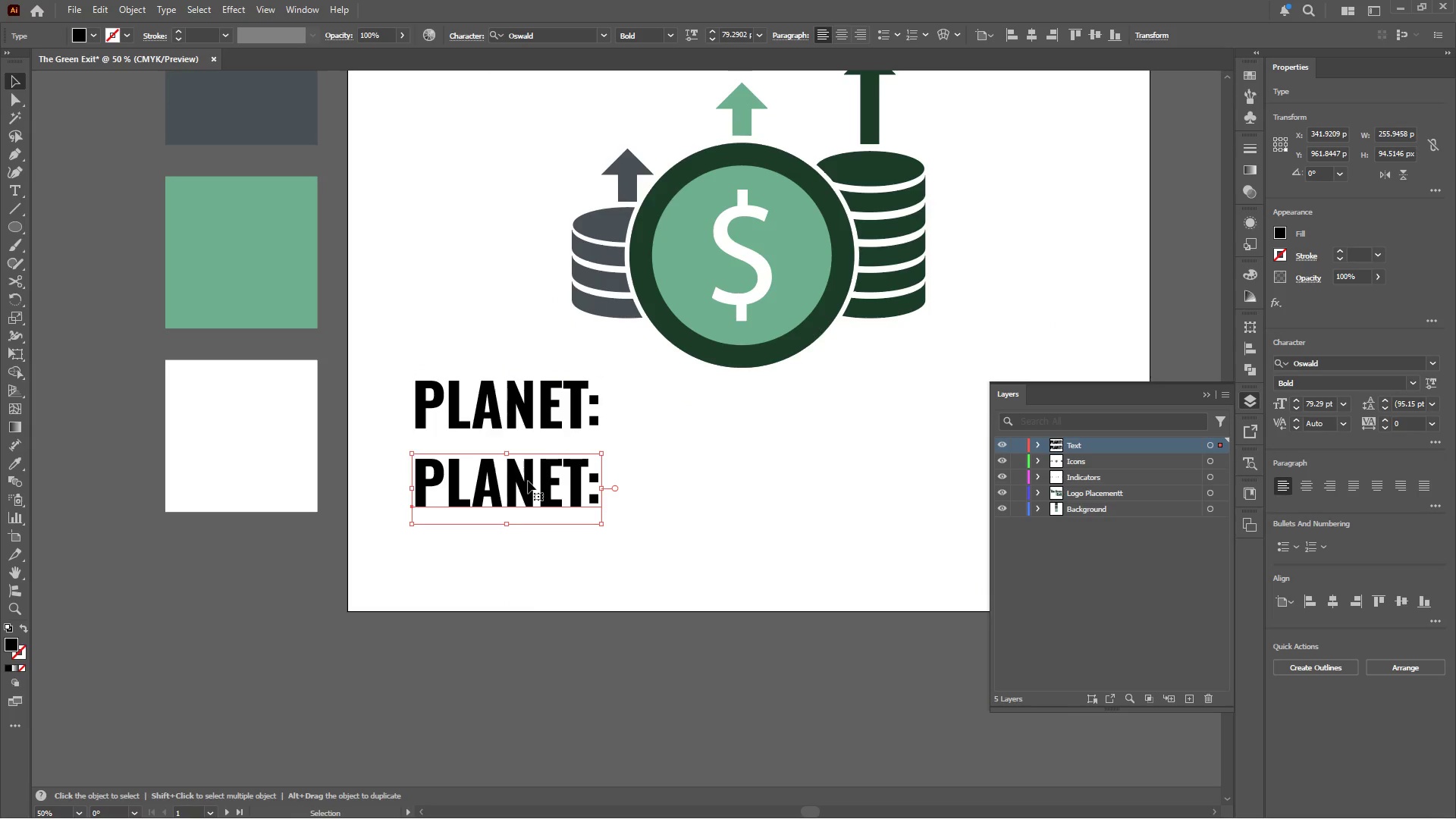 
hold_key(key=ShiftLeft, duration=1.55)
 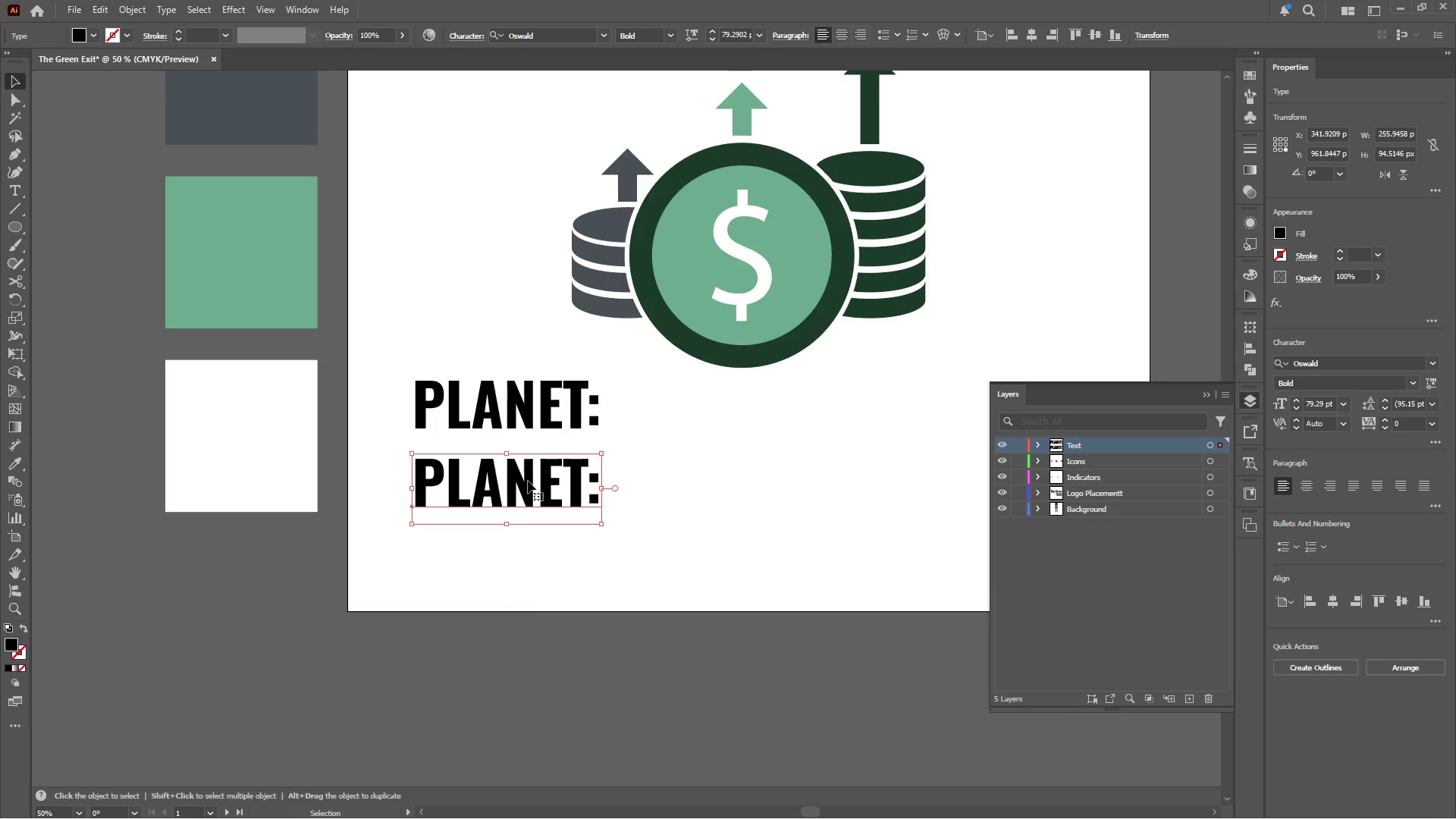 
double_click([528, 481])
 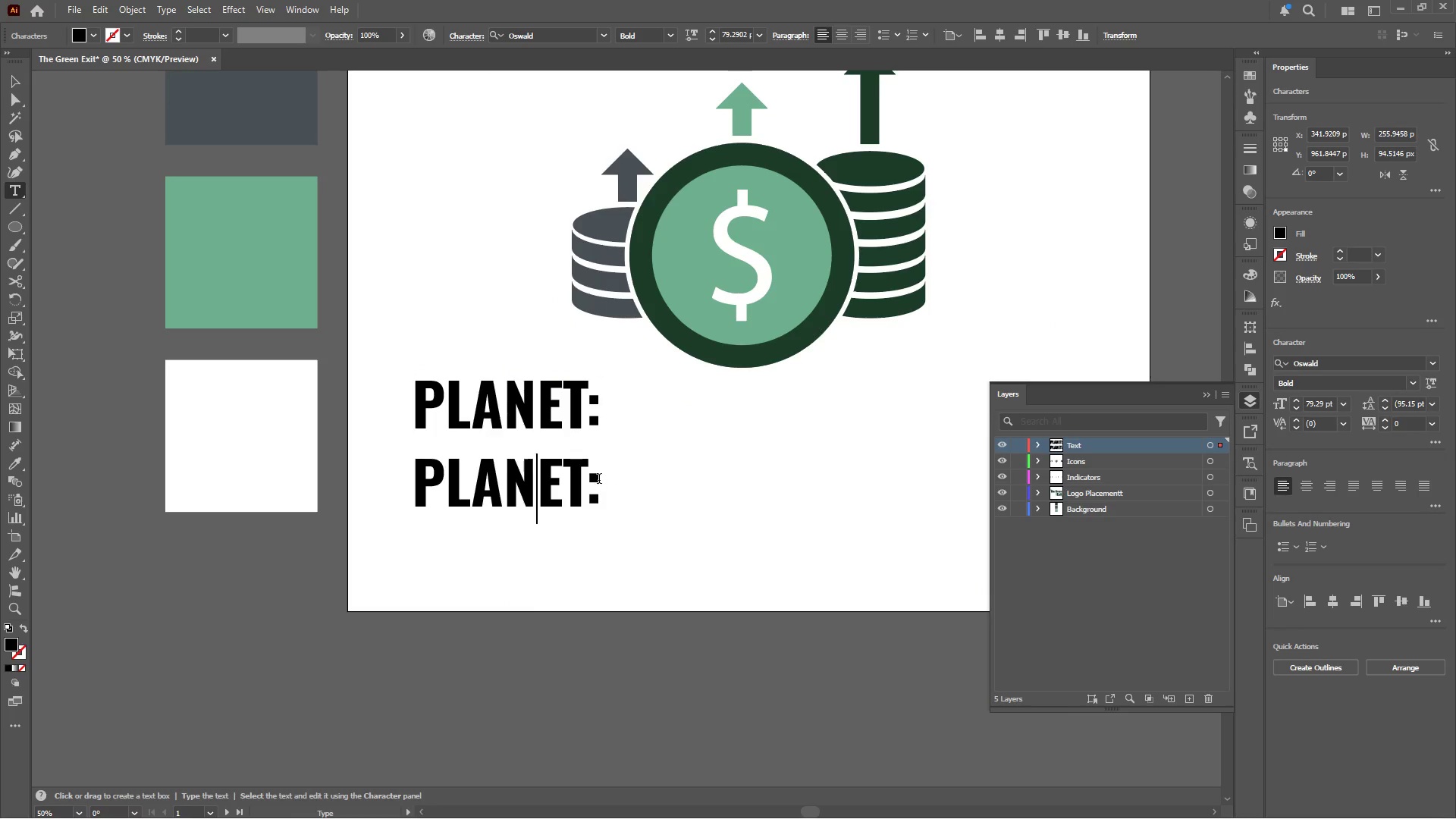 
left_click_drag(start_coordinate=[597, 479], to_coordinate=[413, 479])
 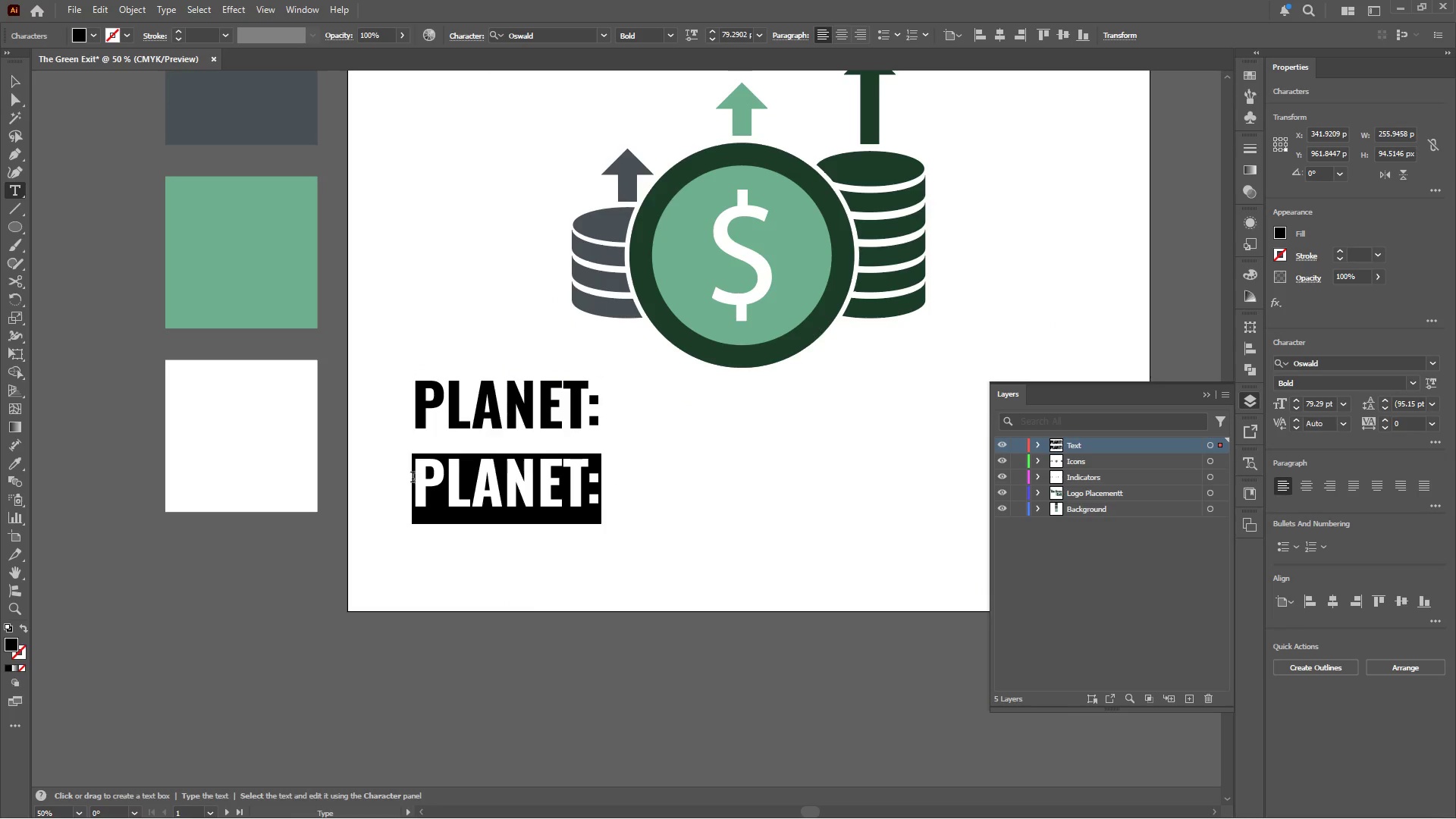 
type(The Enva)
key(Backspace)
type(irome)
 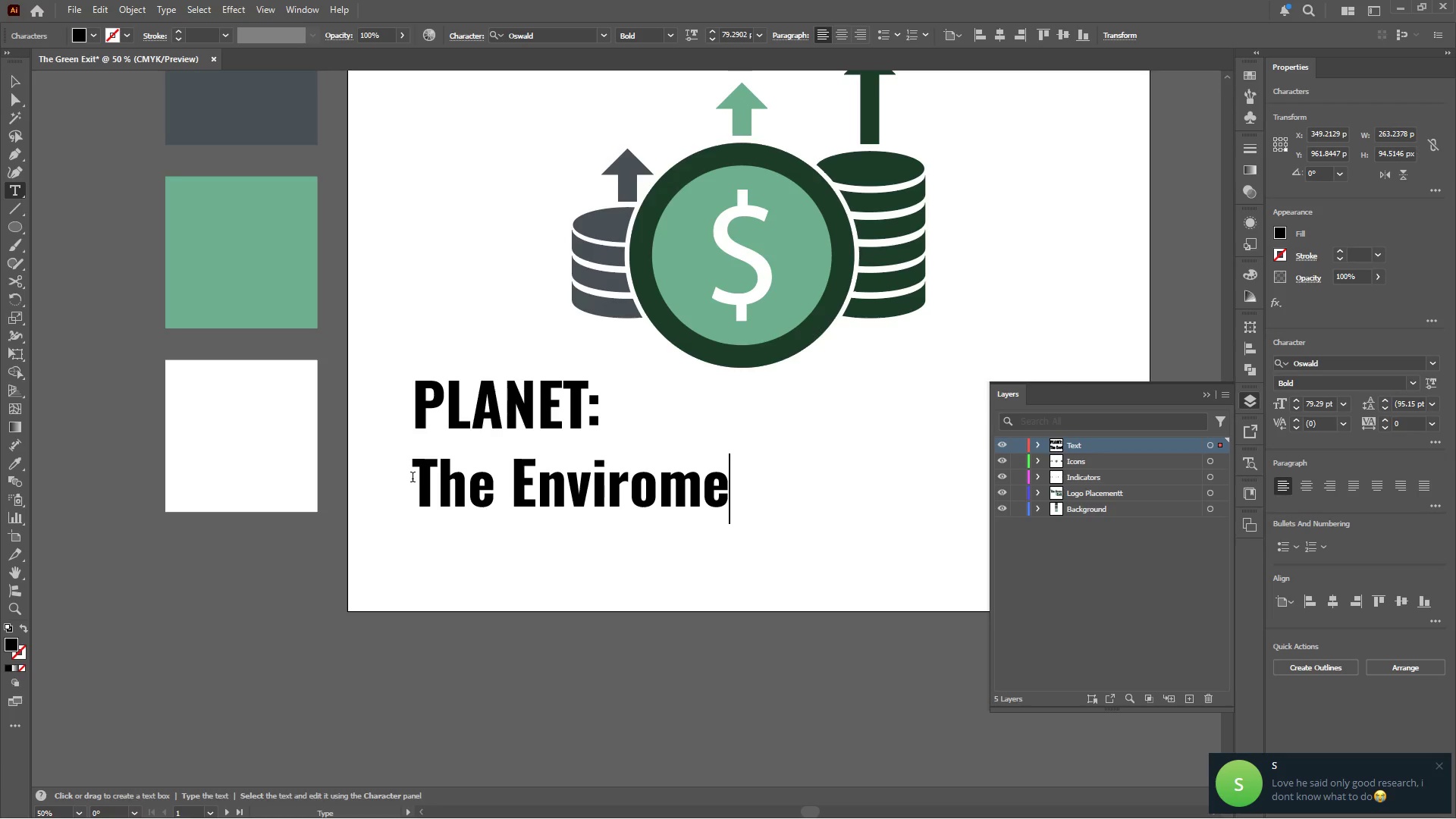 
wait(10.78)
 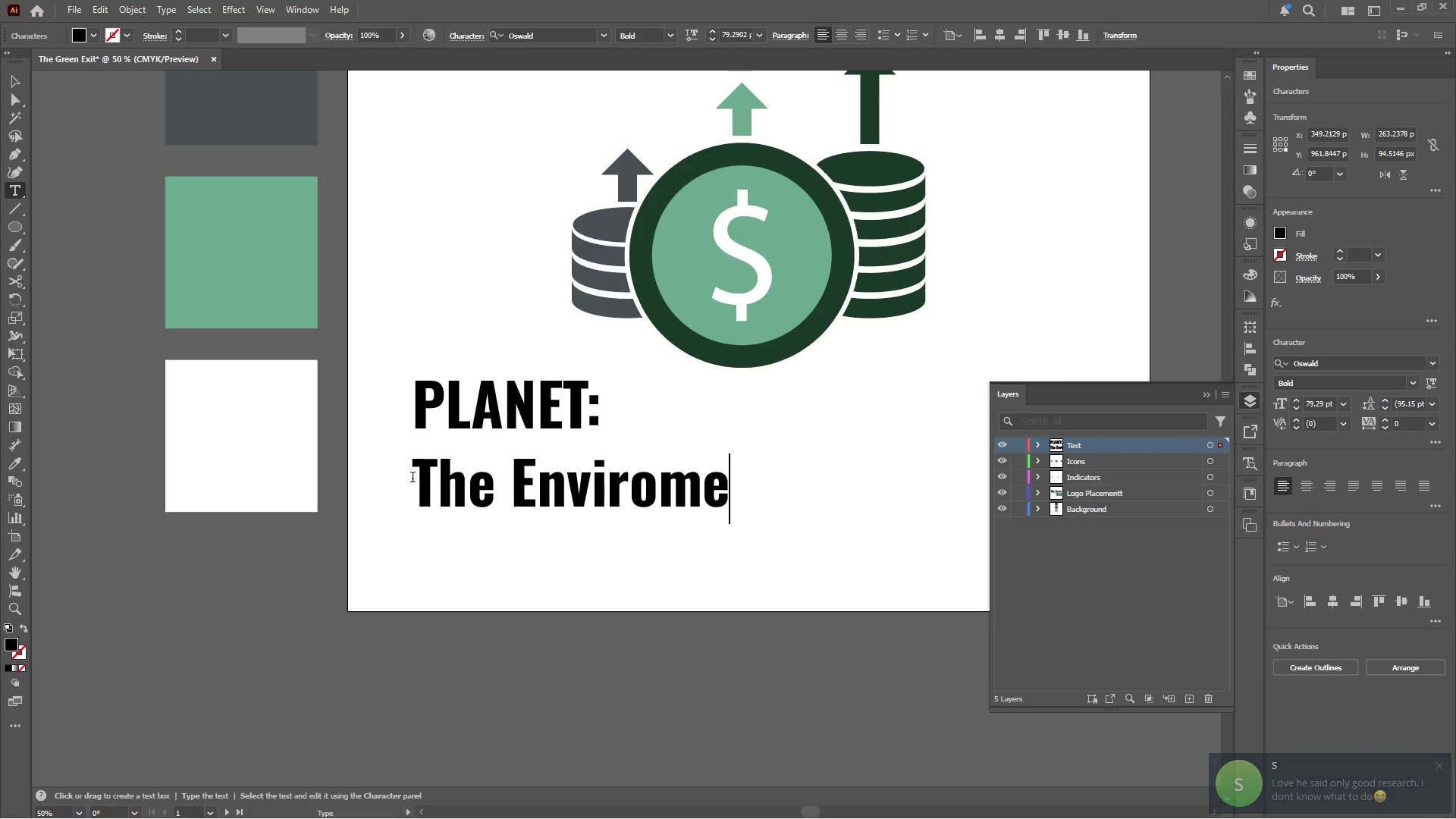 
type(ntal Impact)
 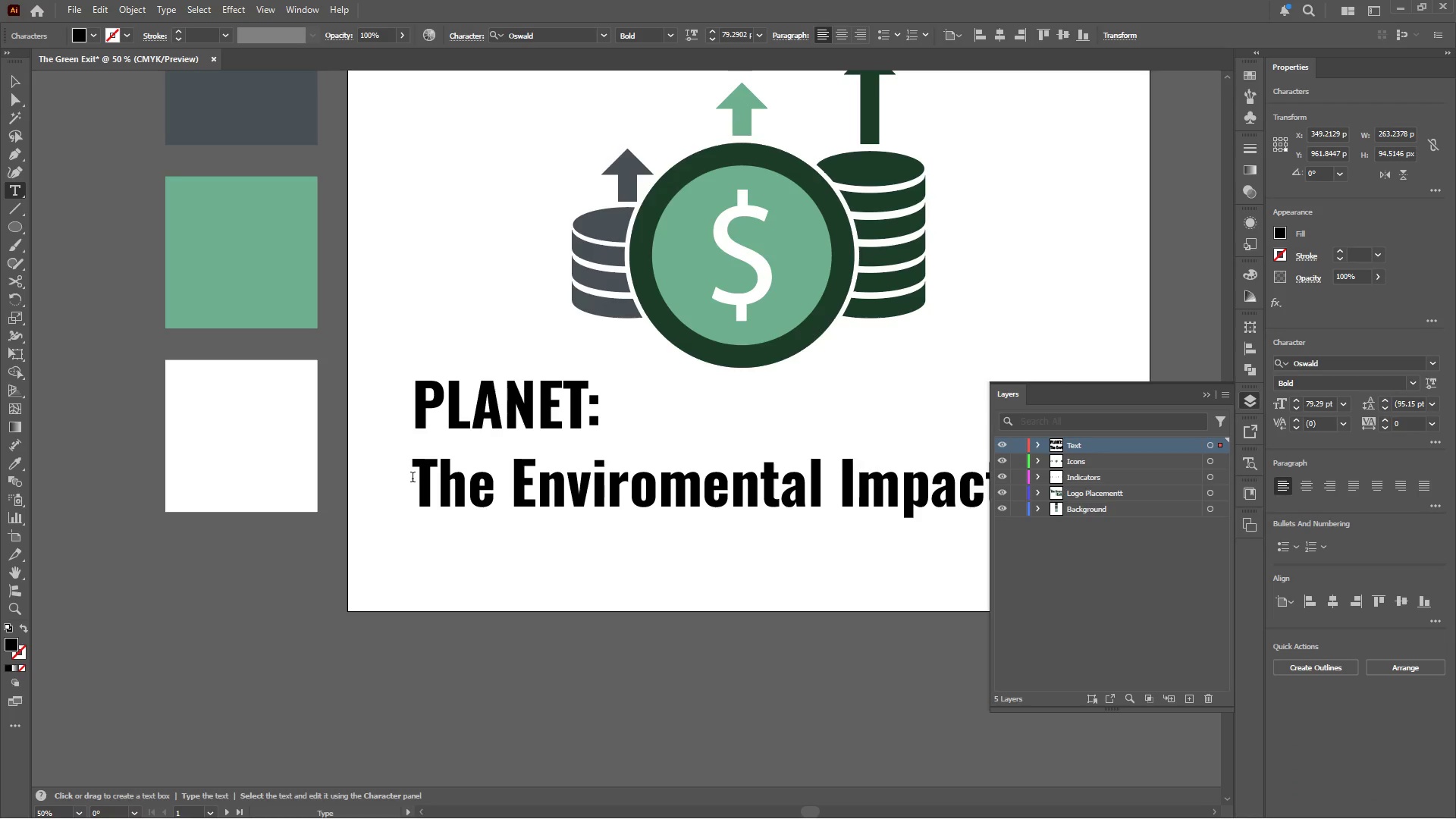 
left_click([17, 83])
 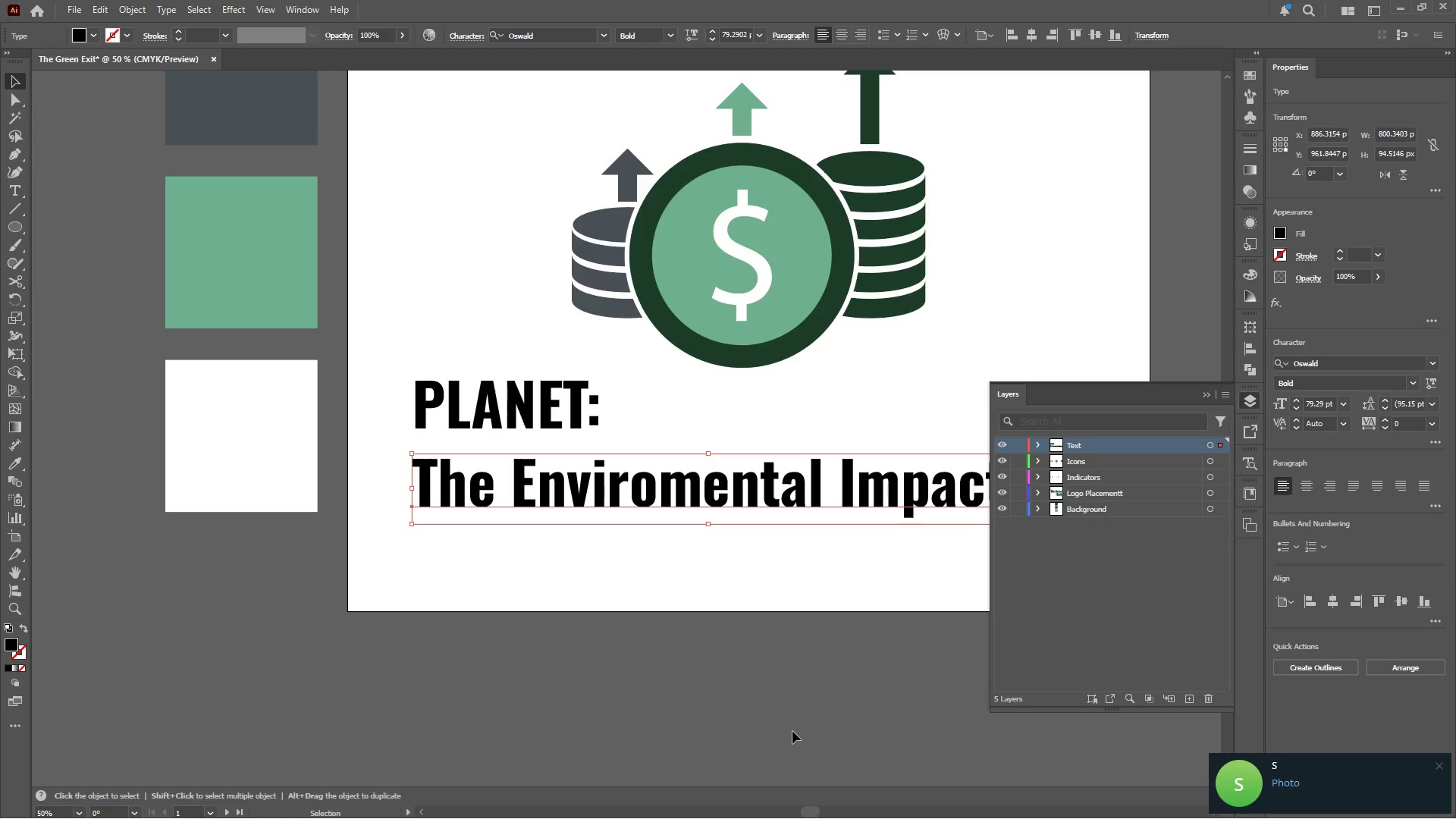 
wait(8.81)
 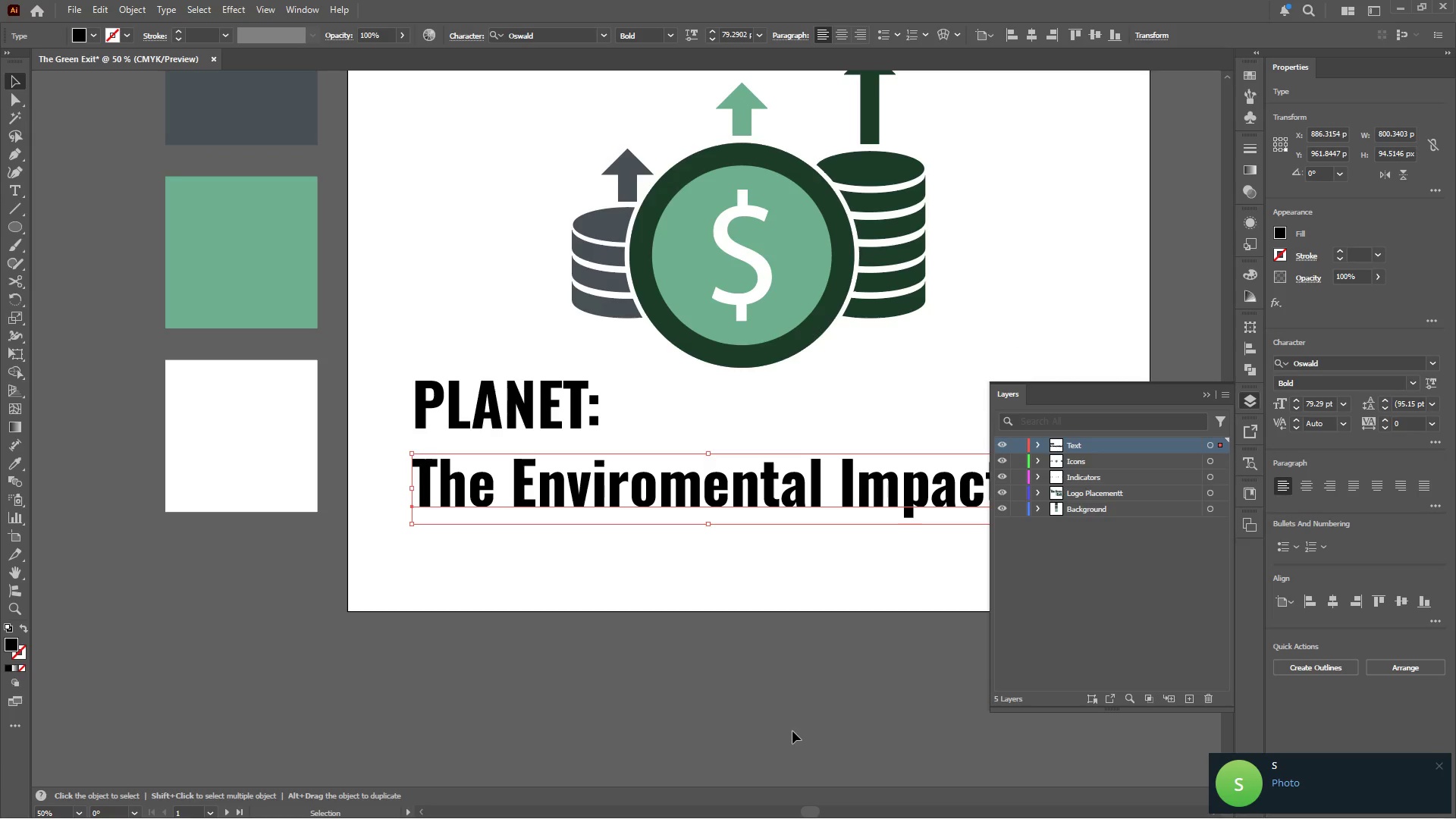 
left_click([727, 807])